 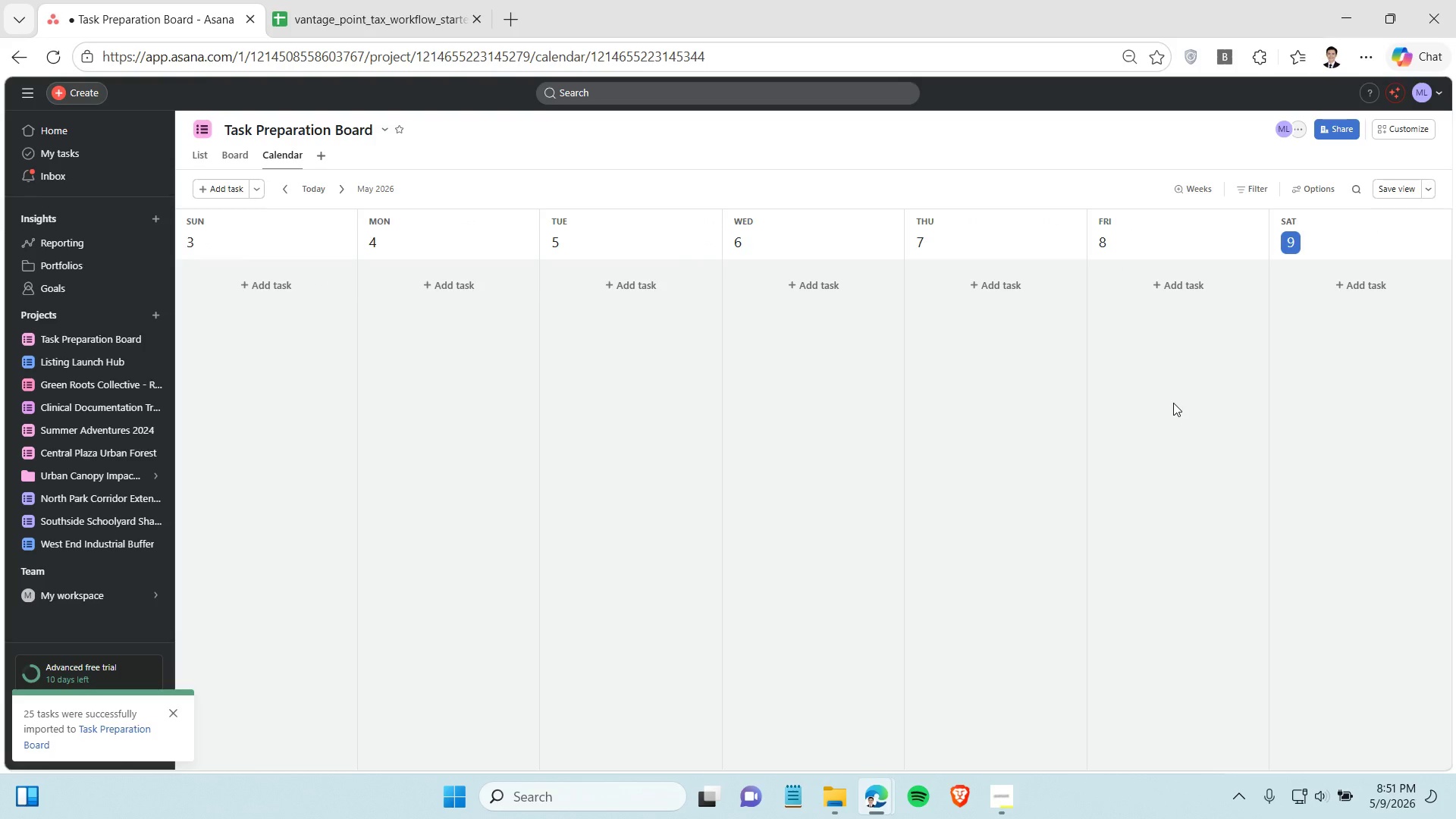 
scroll: coordinate [1173, 403], scroll_direction: up, amount: 5.0
 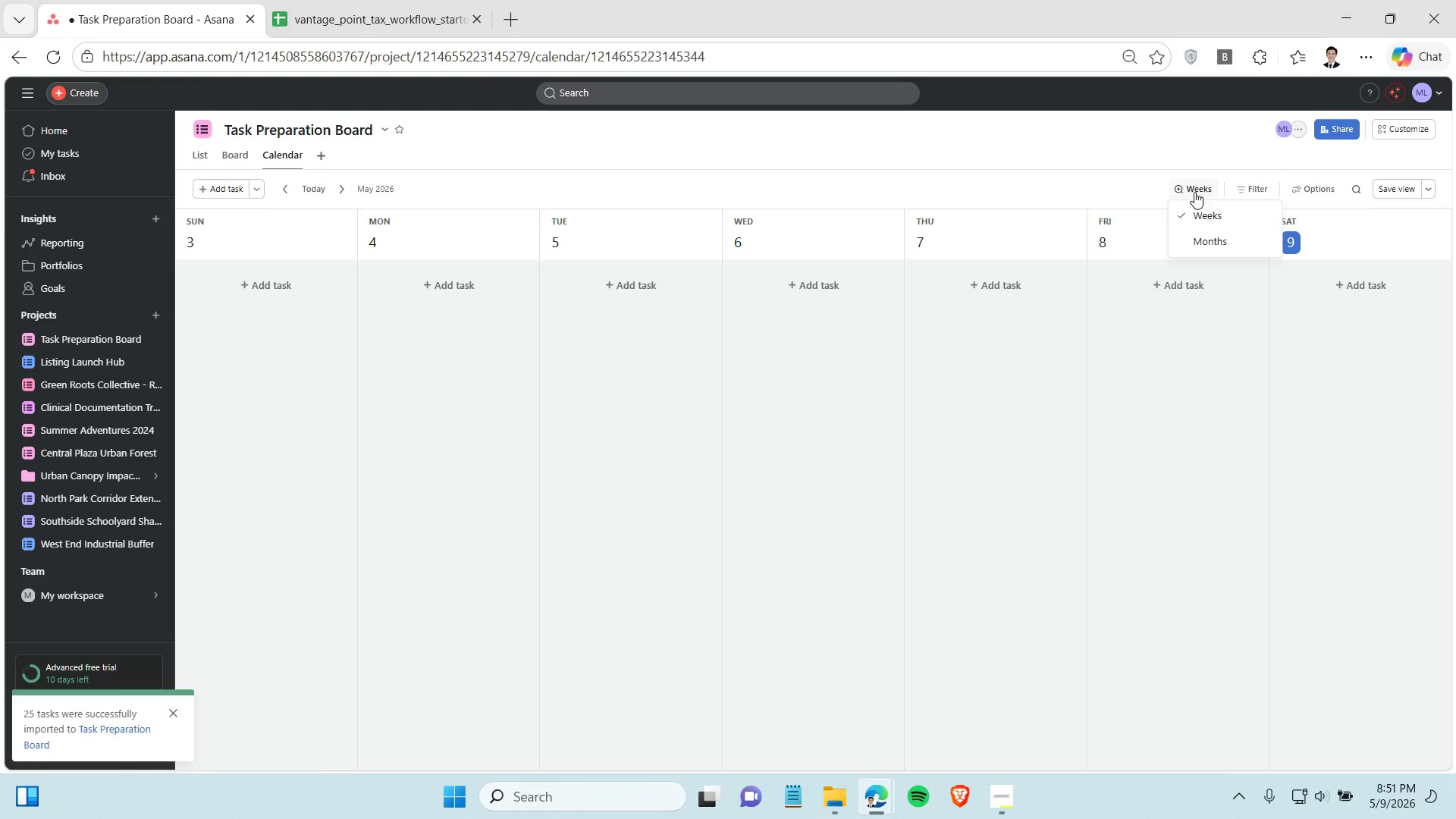 
left_click([1205, 249])
 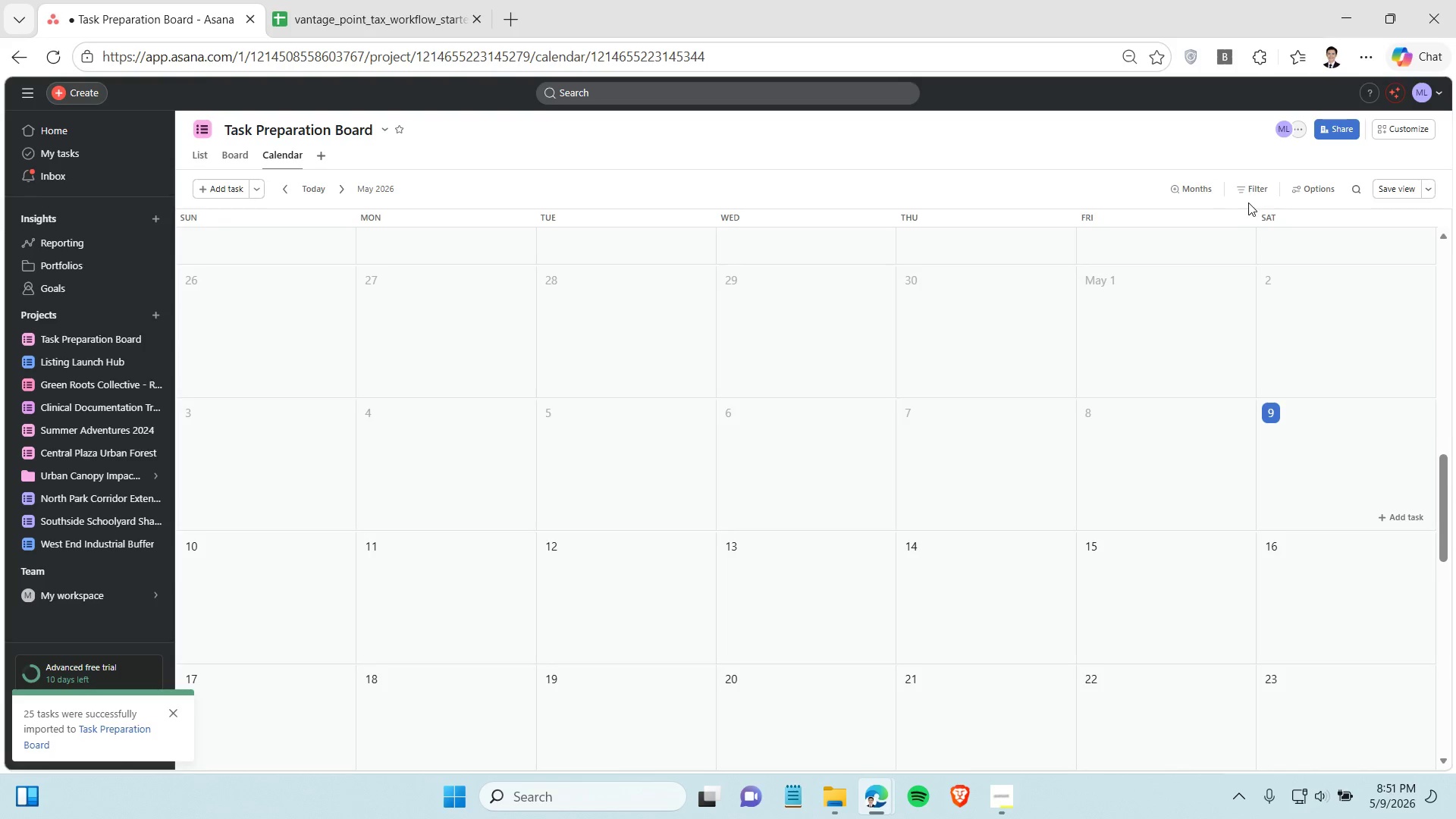 
left_click([1247, 184])
 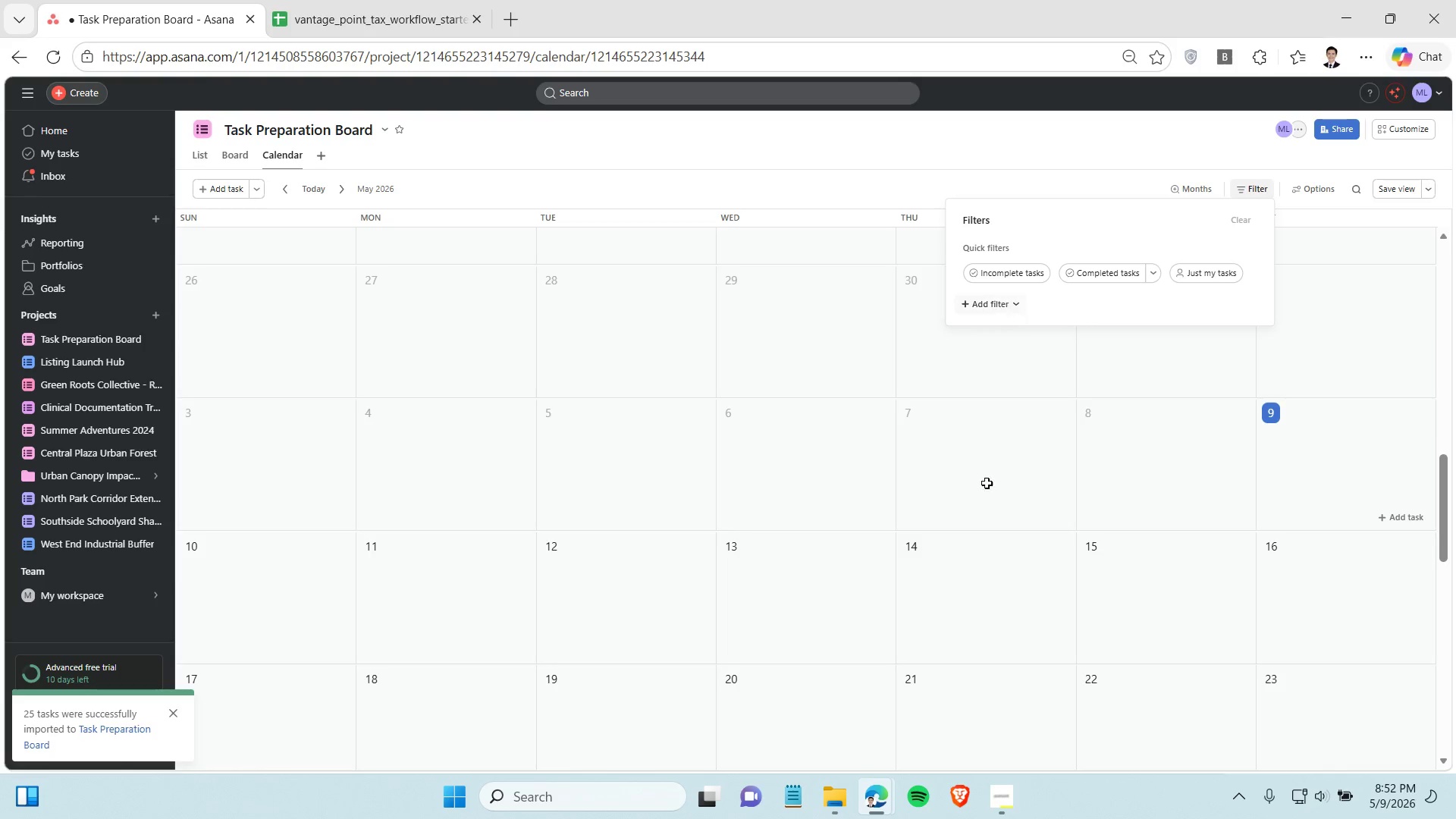 
left_click([1003, 795])